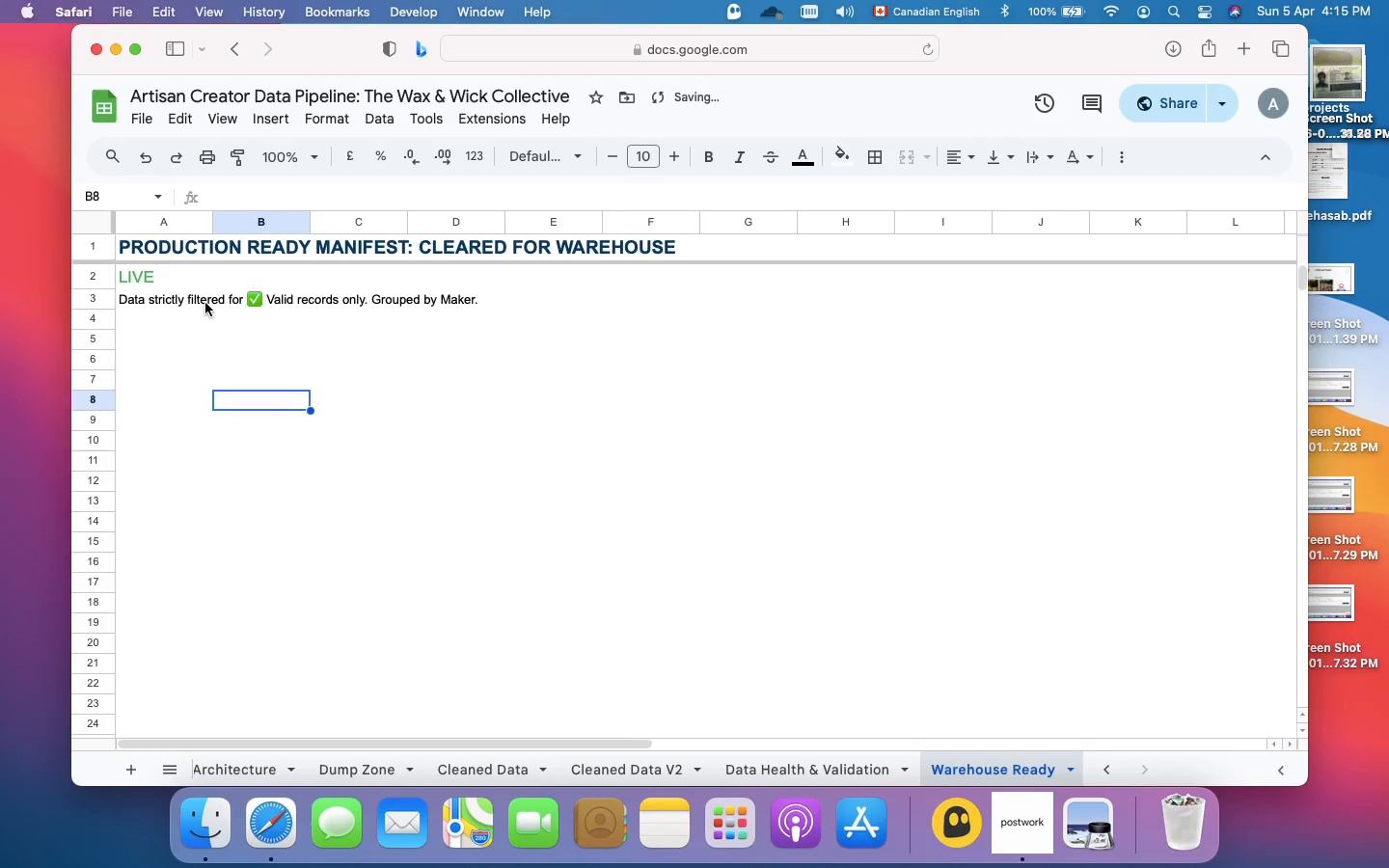 
left_click([205, 303])
 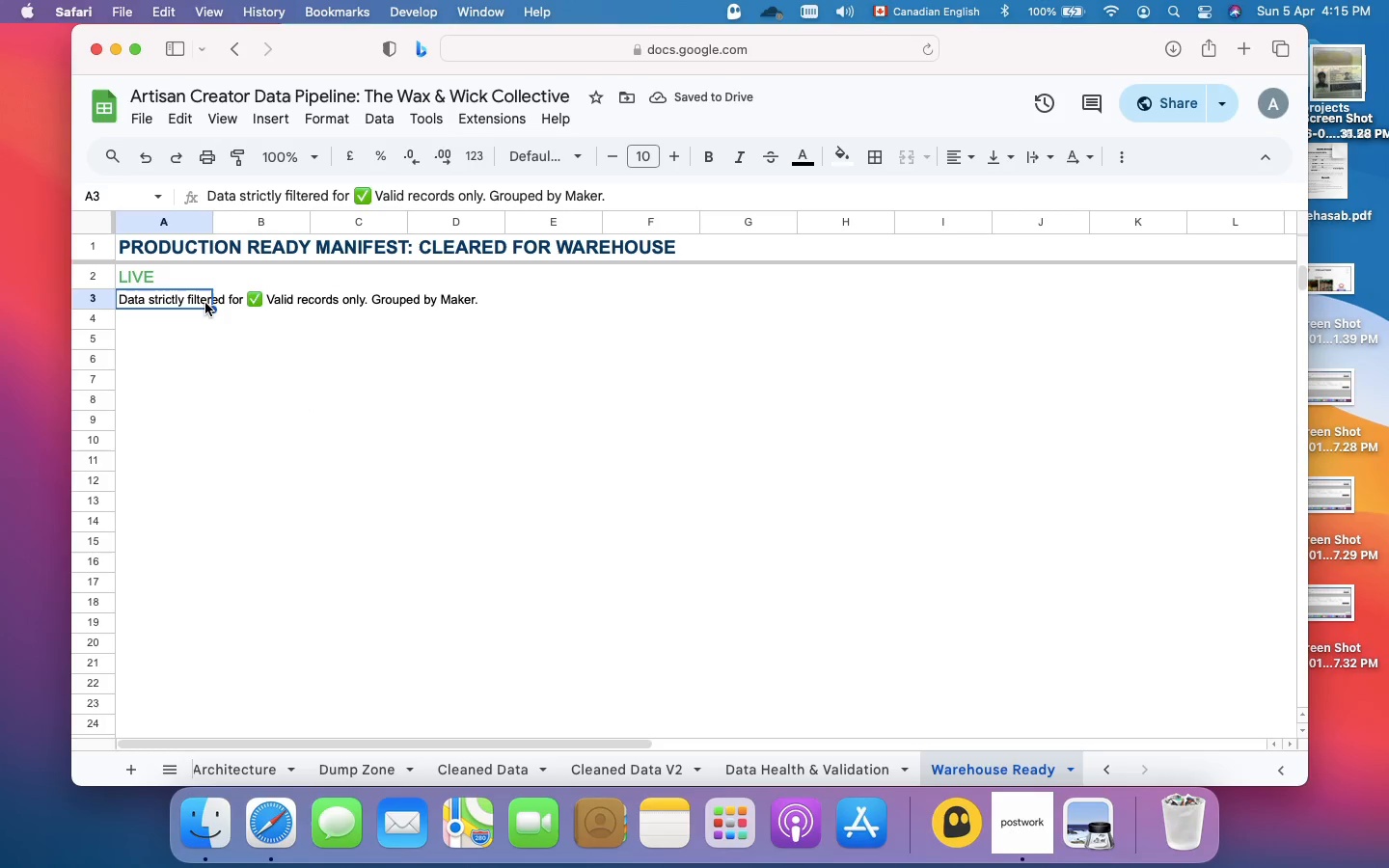 
wait(8.03)
 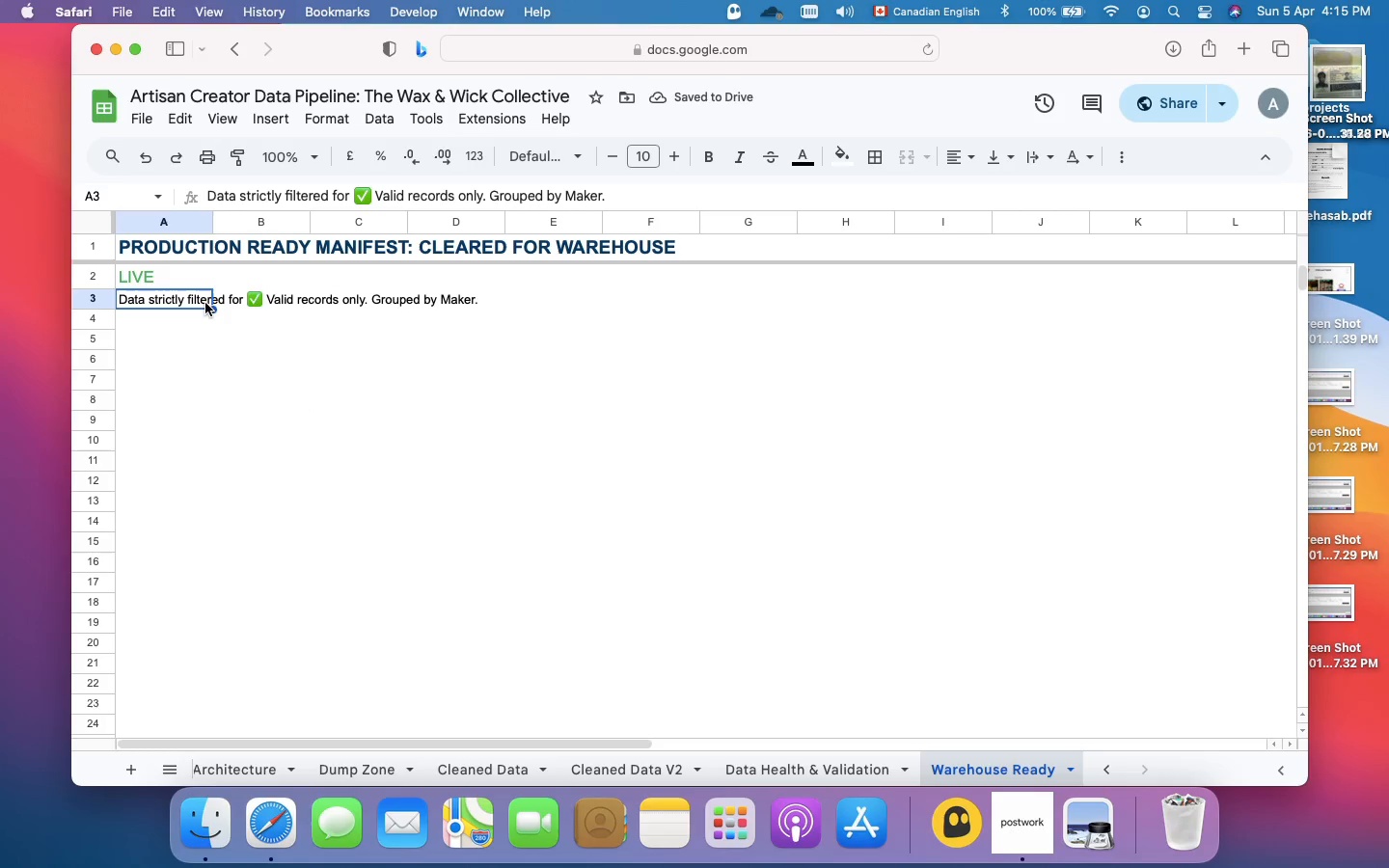 
double_click([175, 300])
 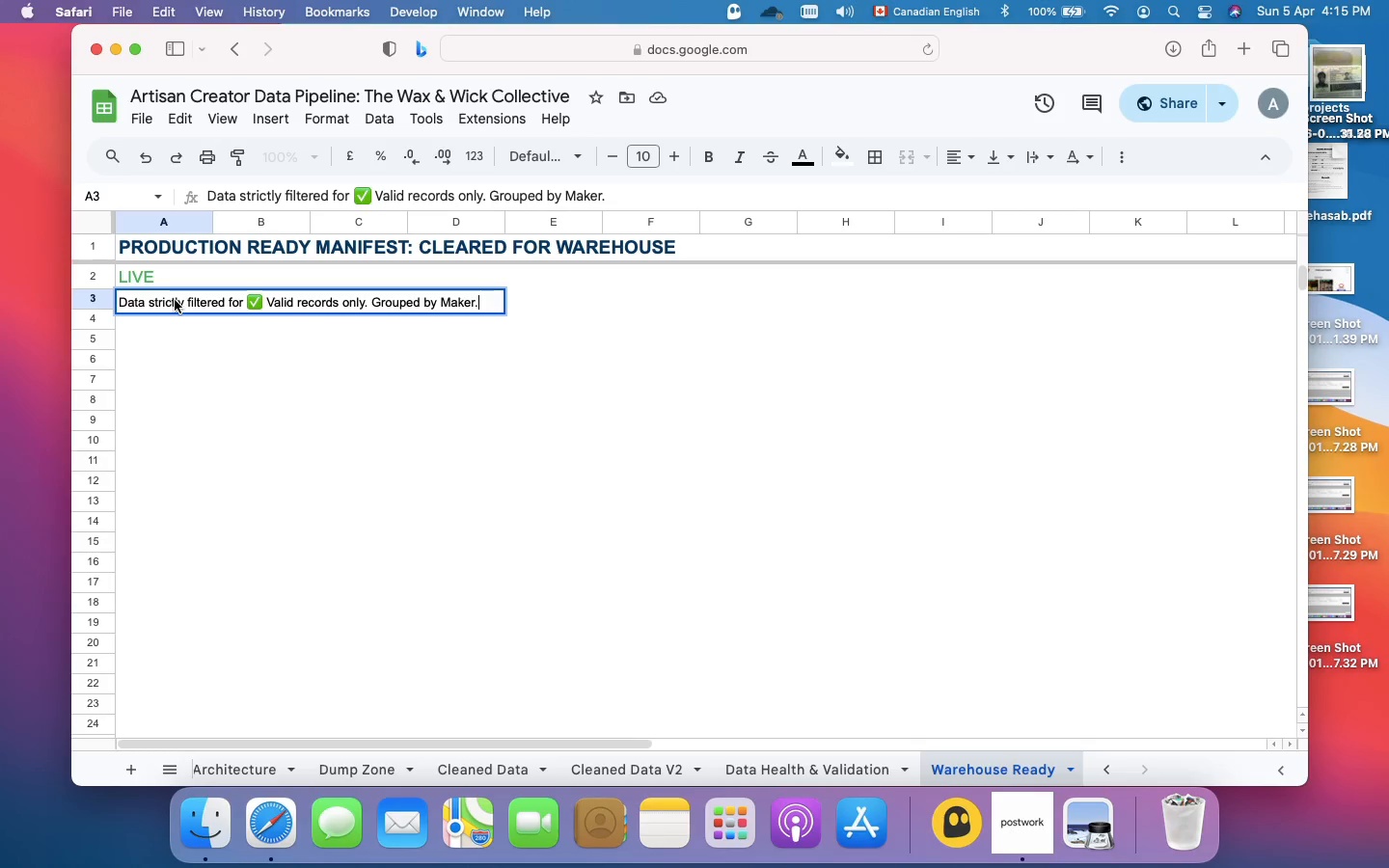 
key(Meta+A)
 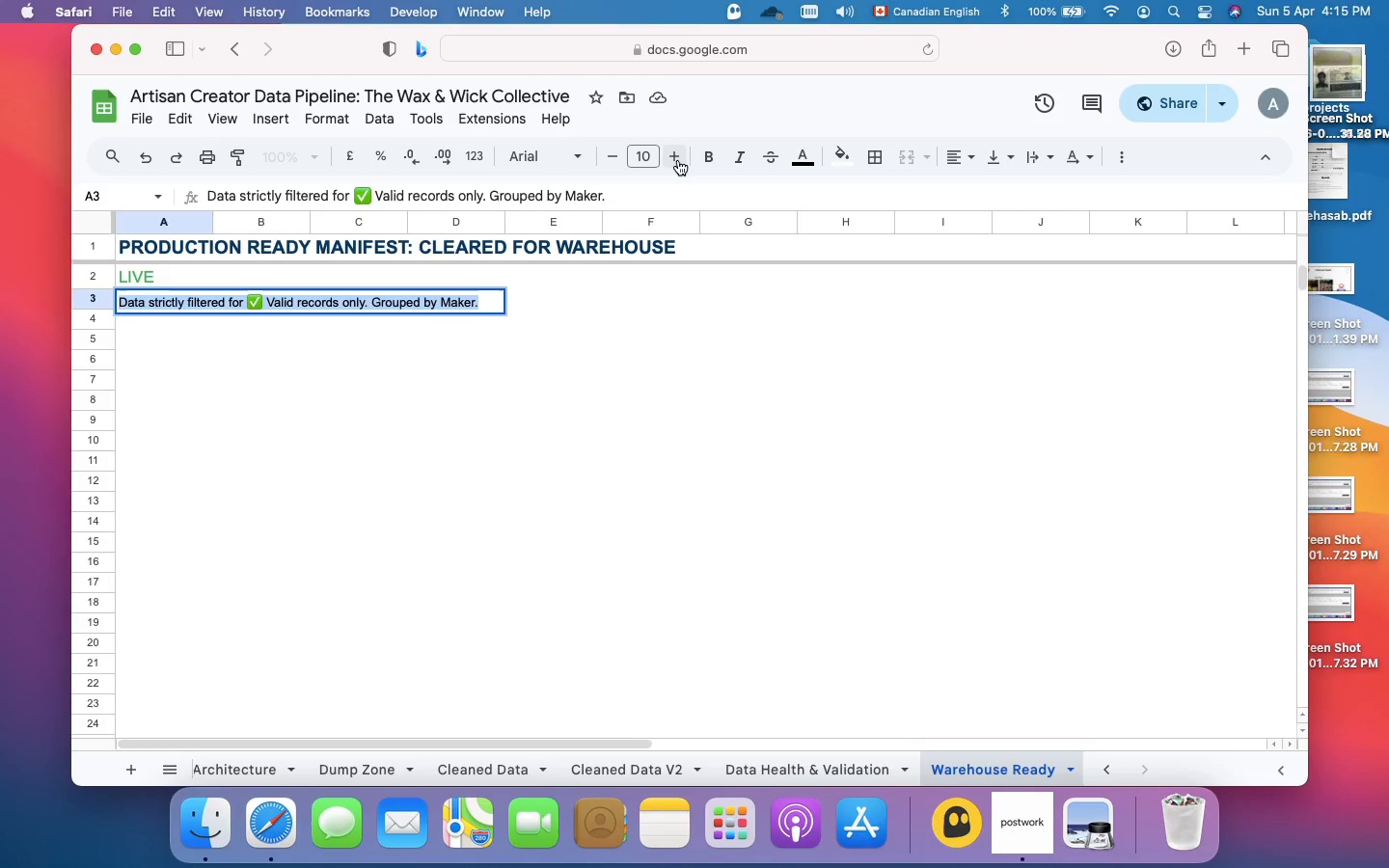 
left_click([676, 158])
 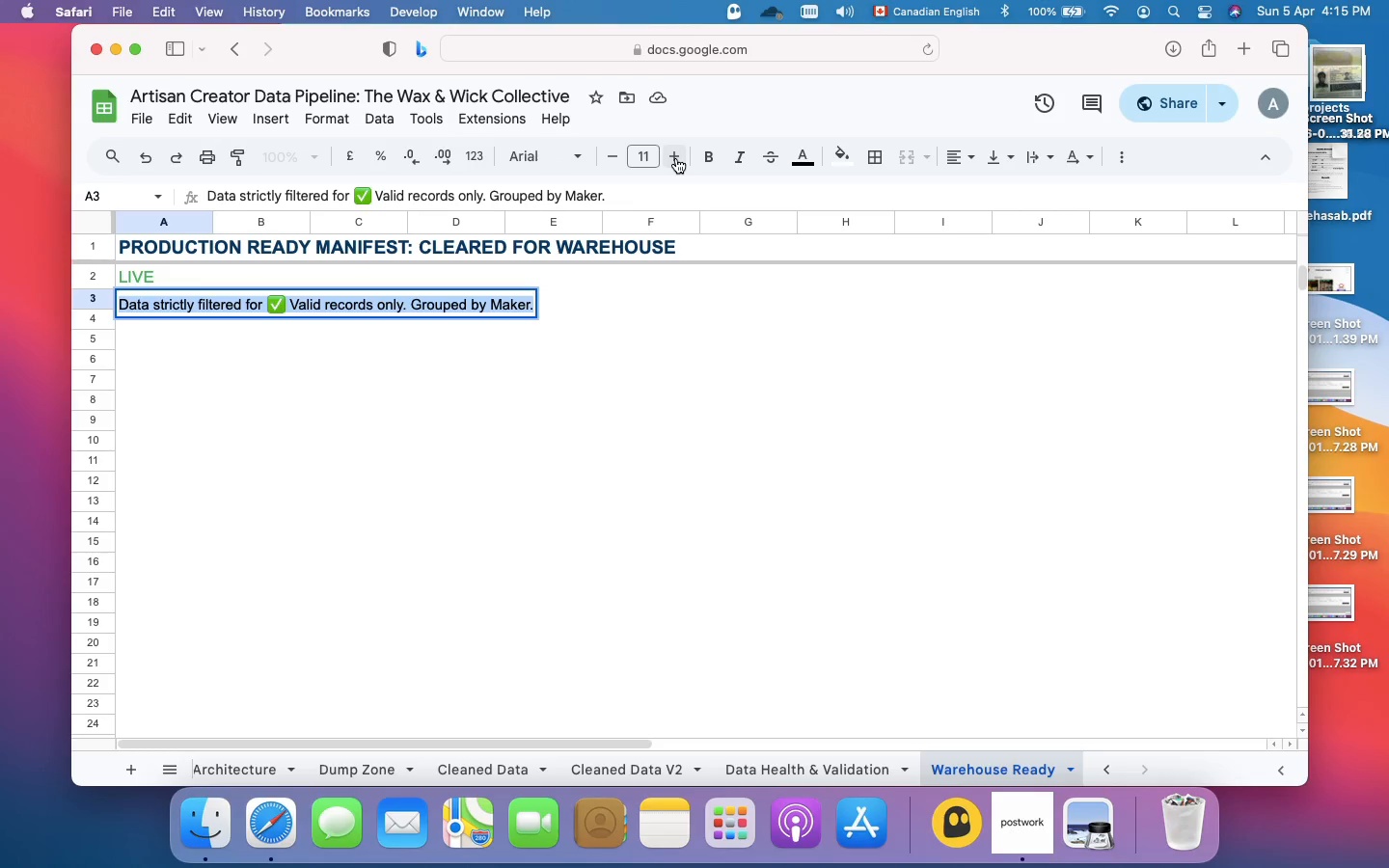 
left_click([676, 158])
 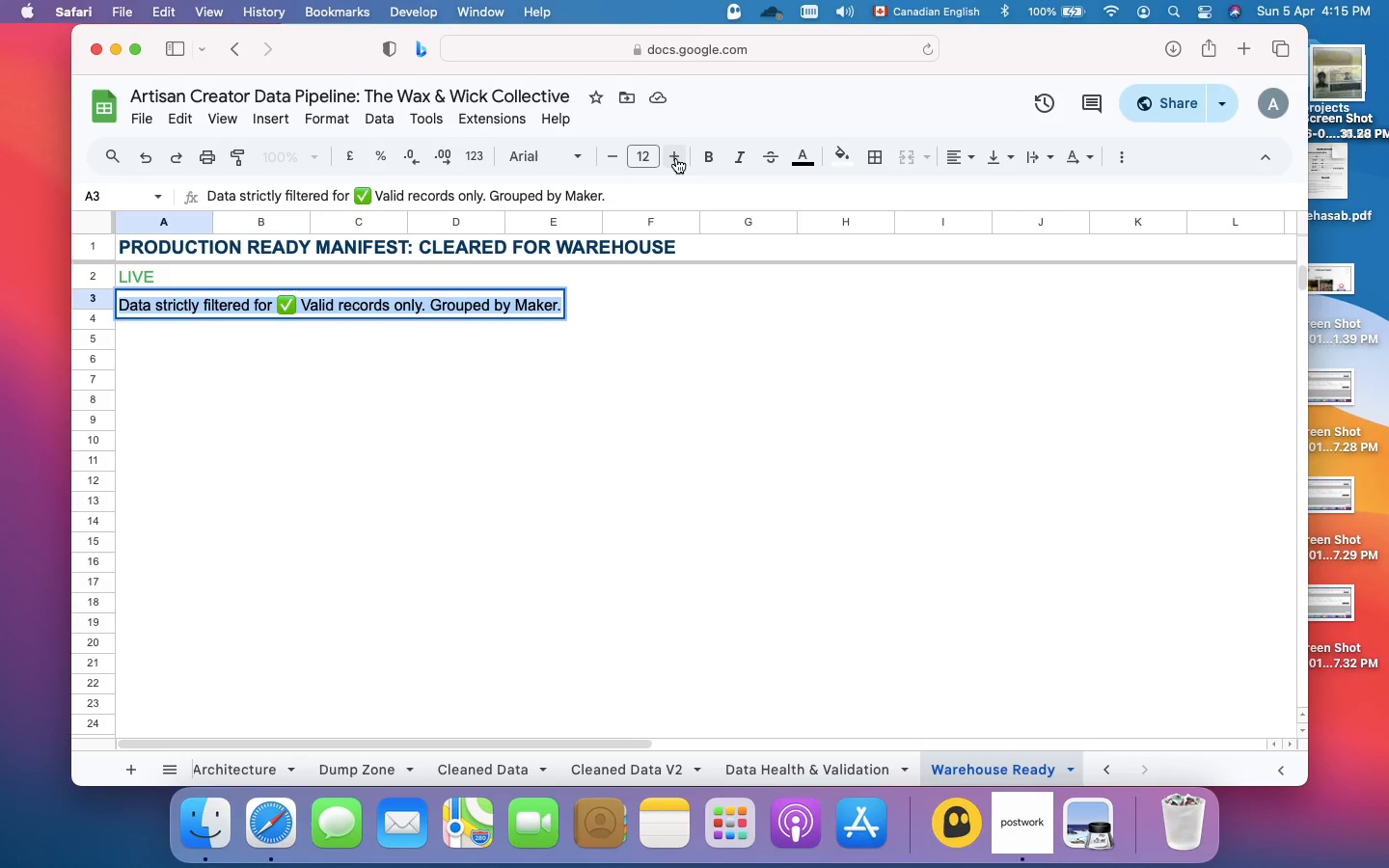 
wait(7.2)
 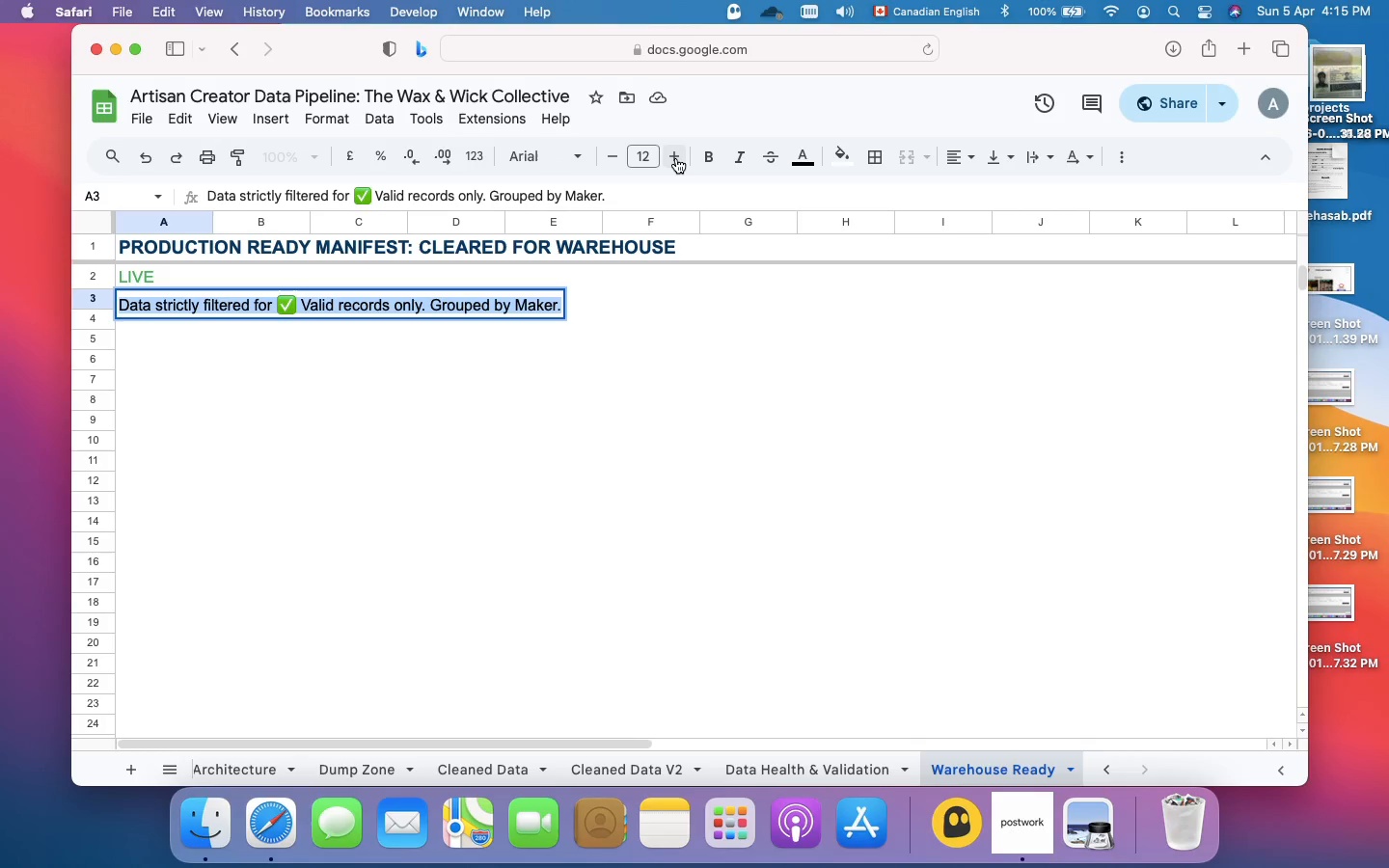 
left_click([717, 161])
 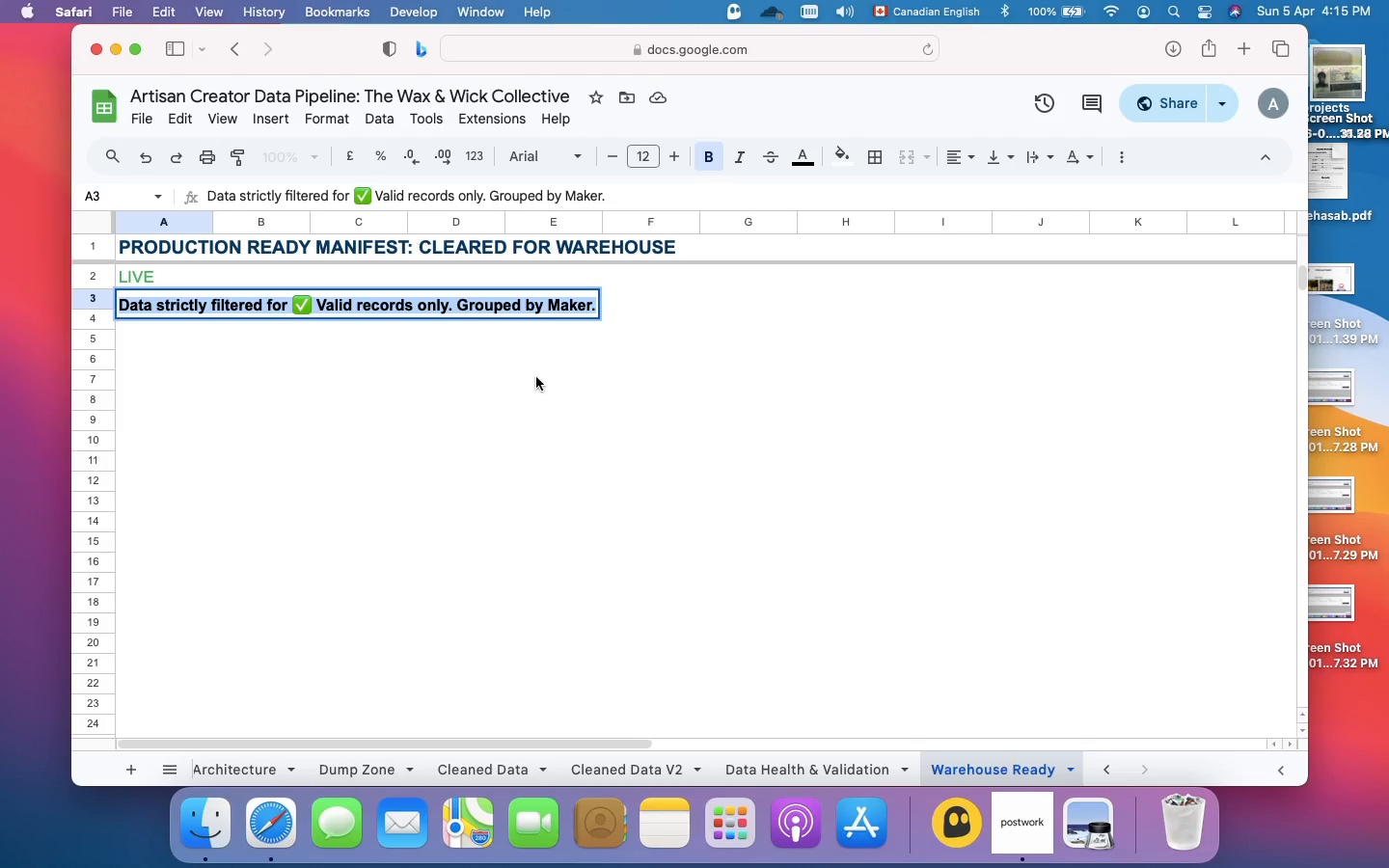 
left_click([536, 377])
 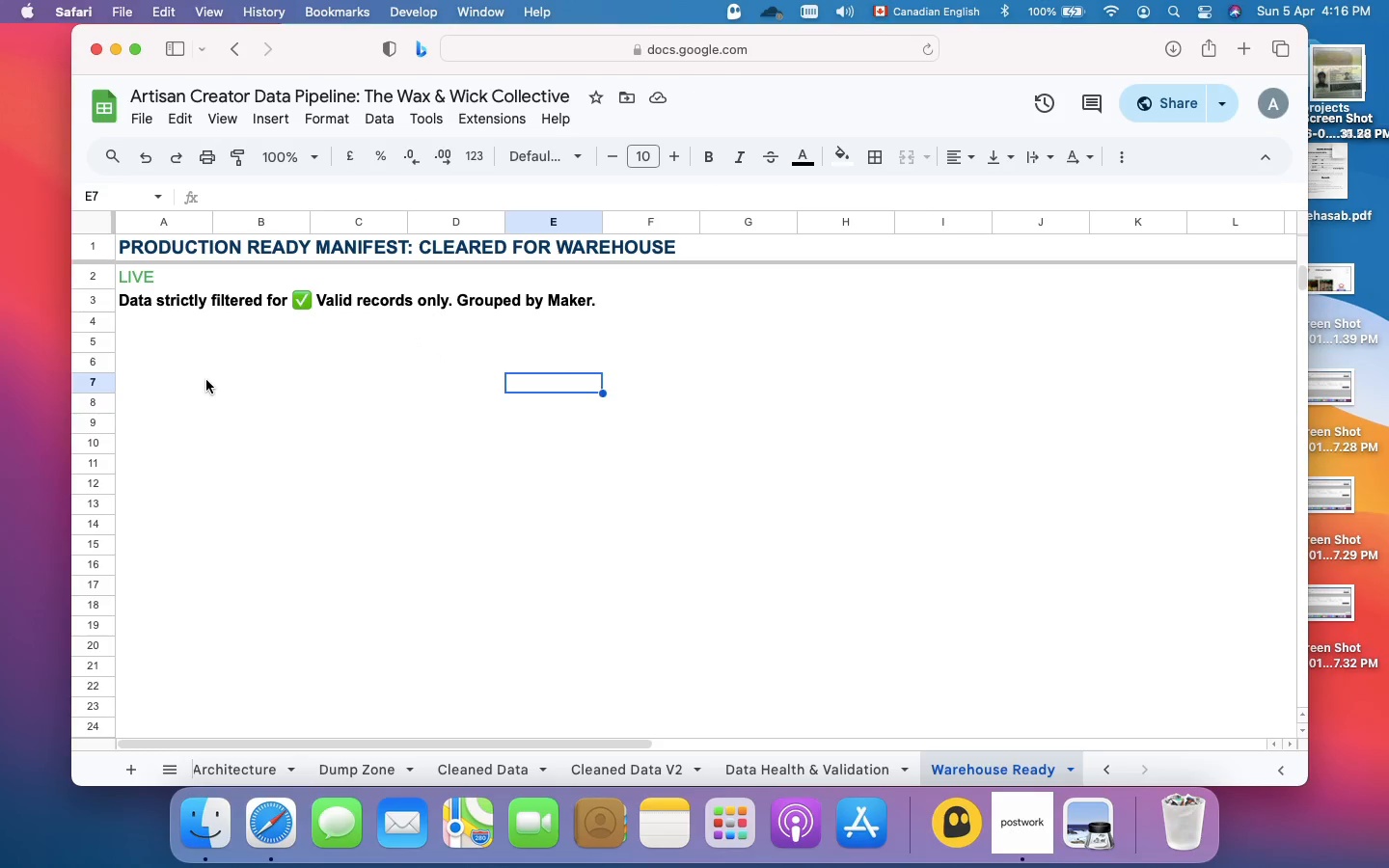 
wait(6.73)
 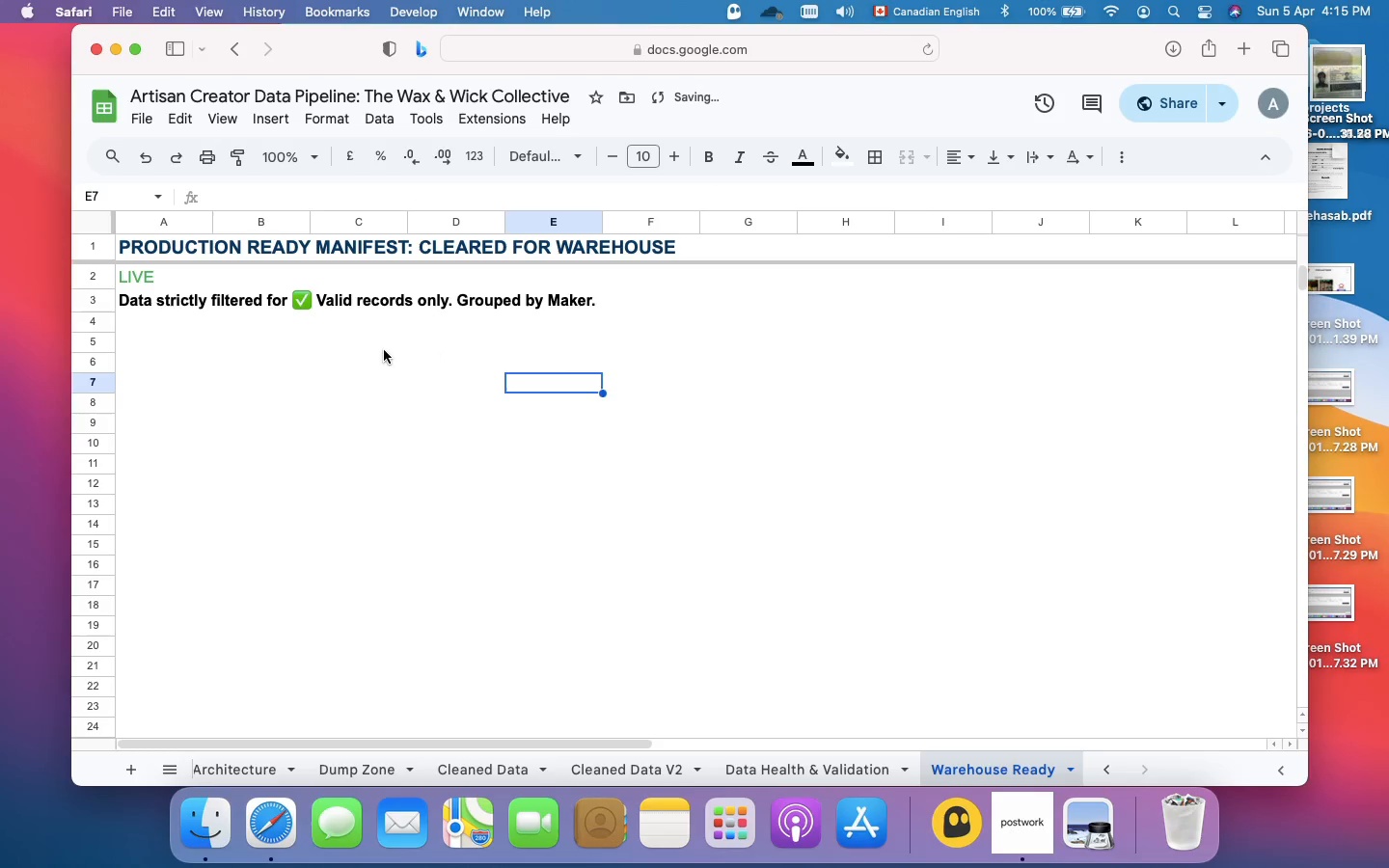 
left_click([252, 298])
 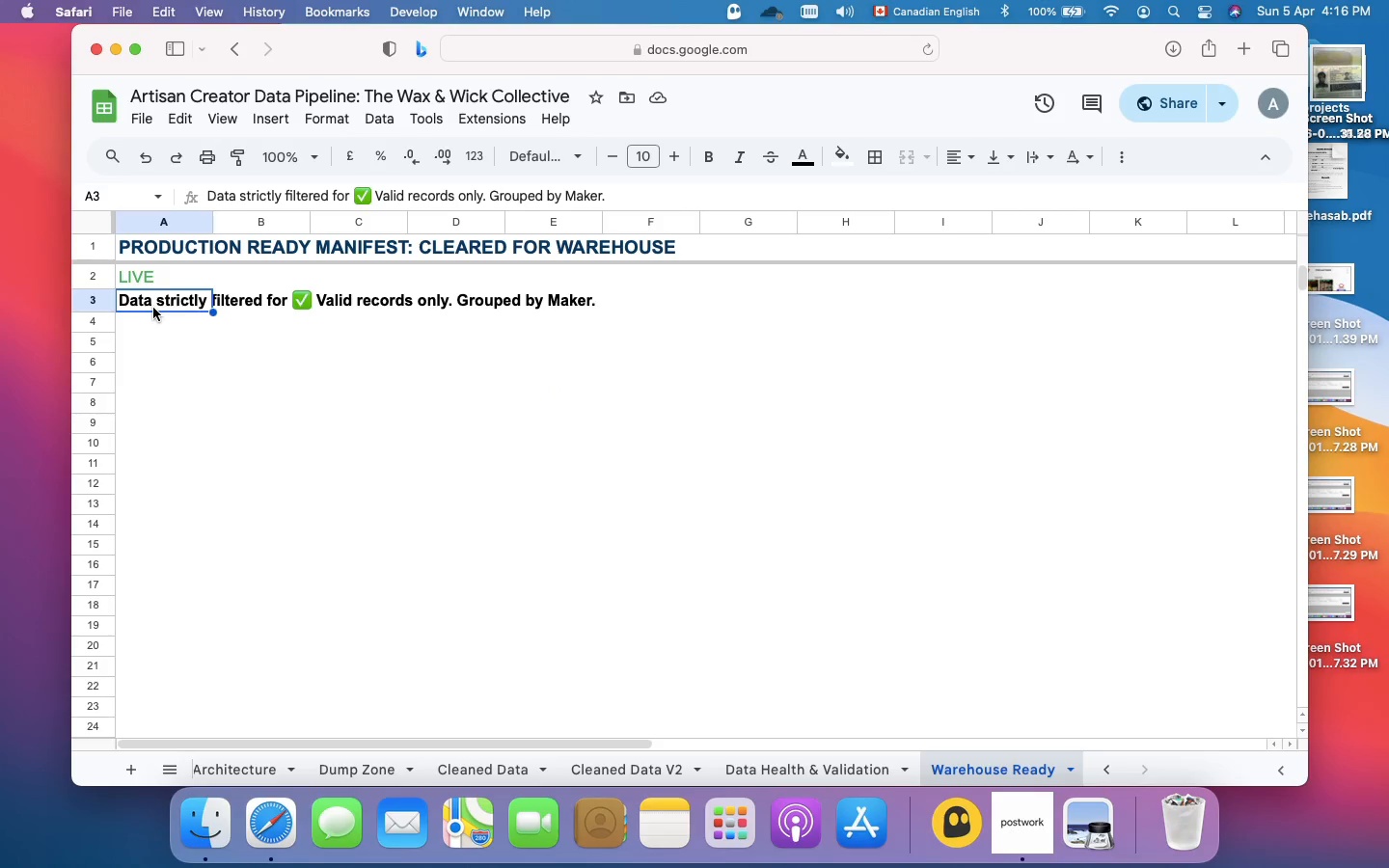 
double_click([153, 308])
 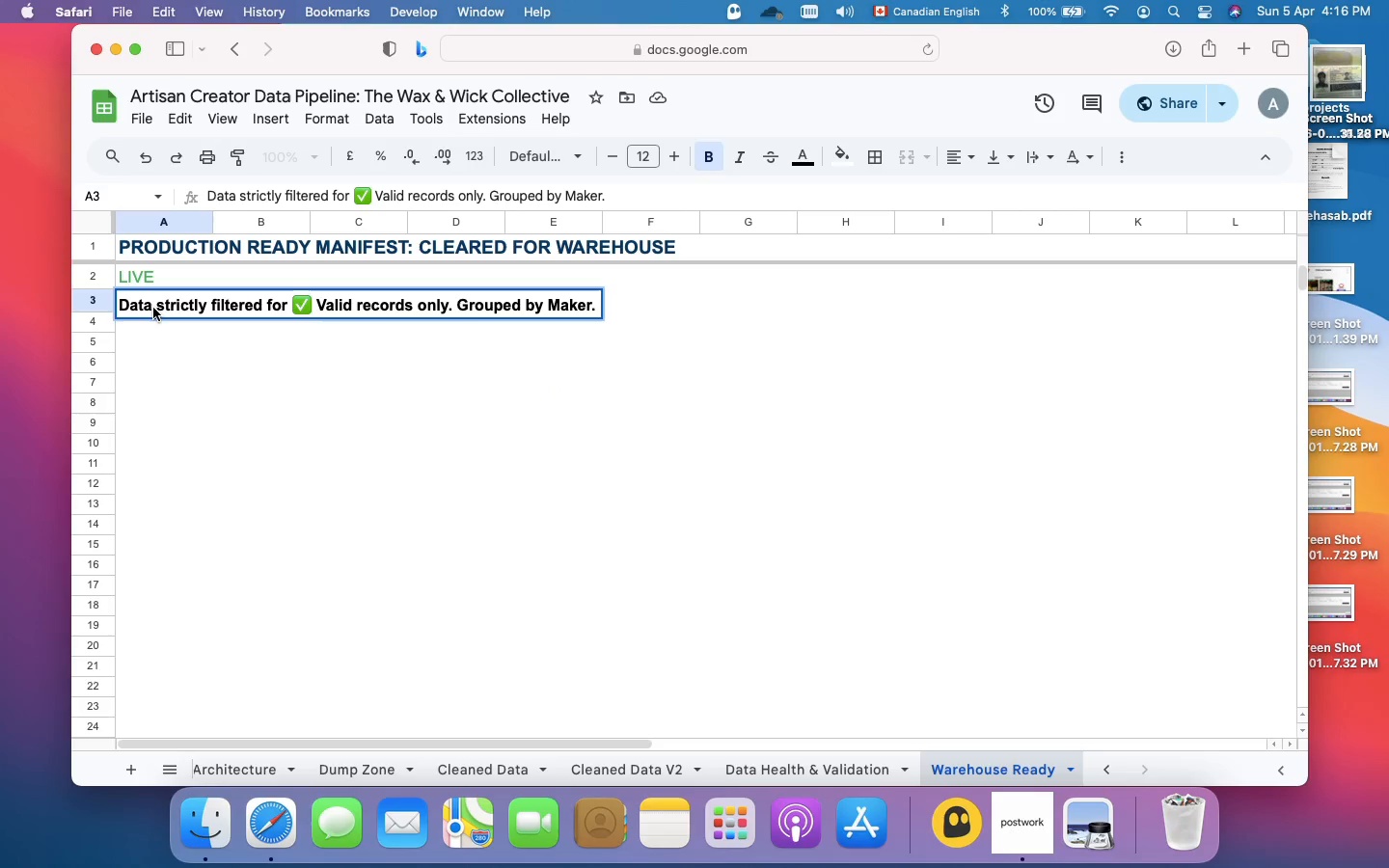 
key(Meta+A)
 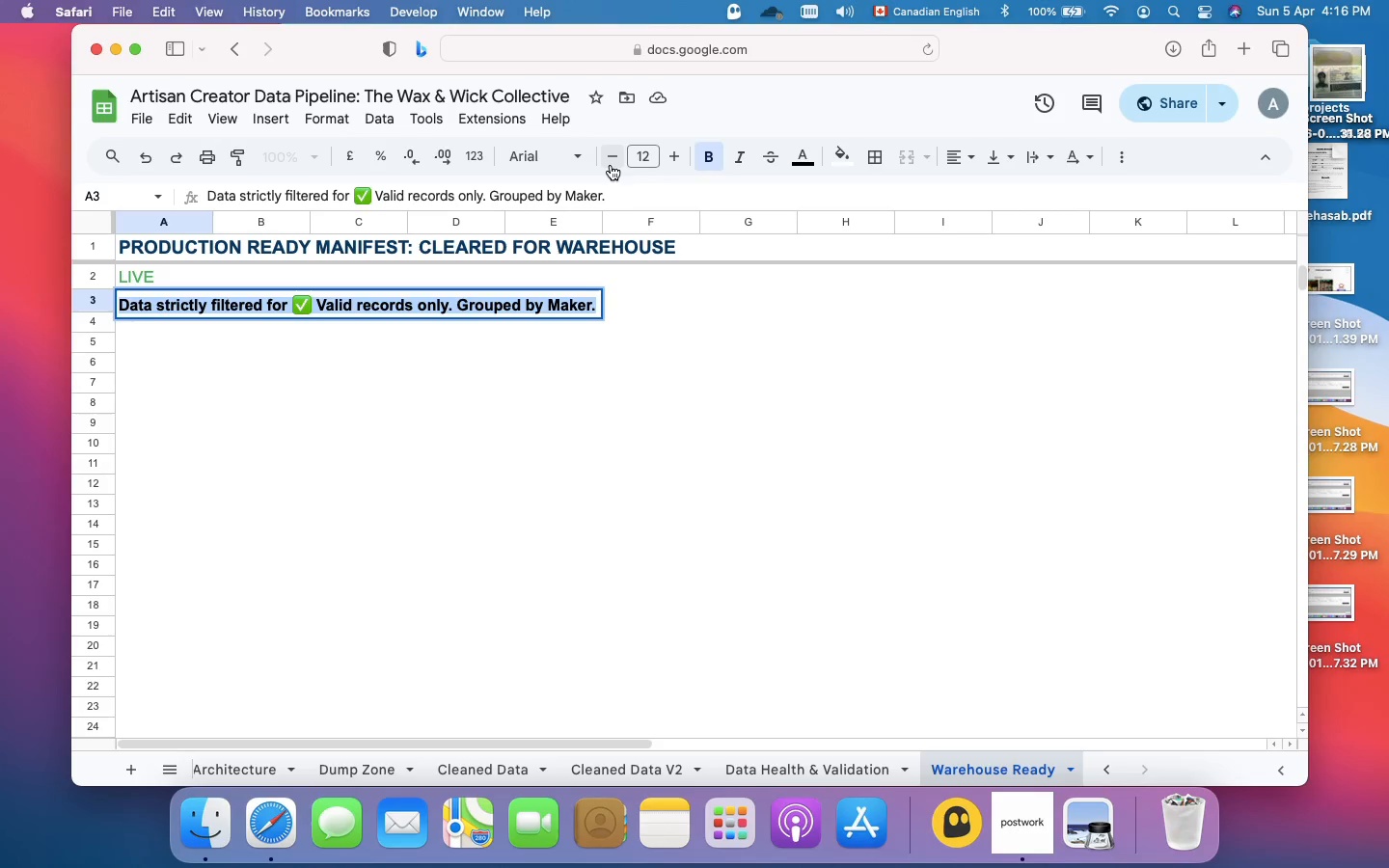 
wait(5.85)
 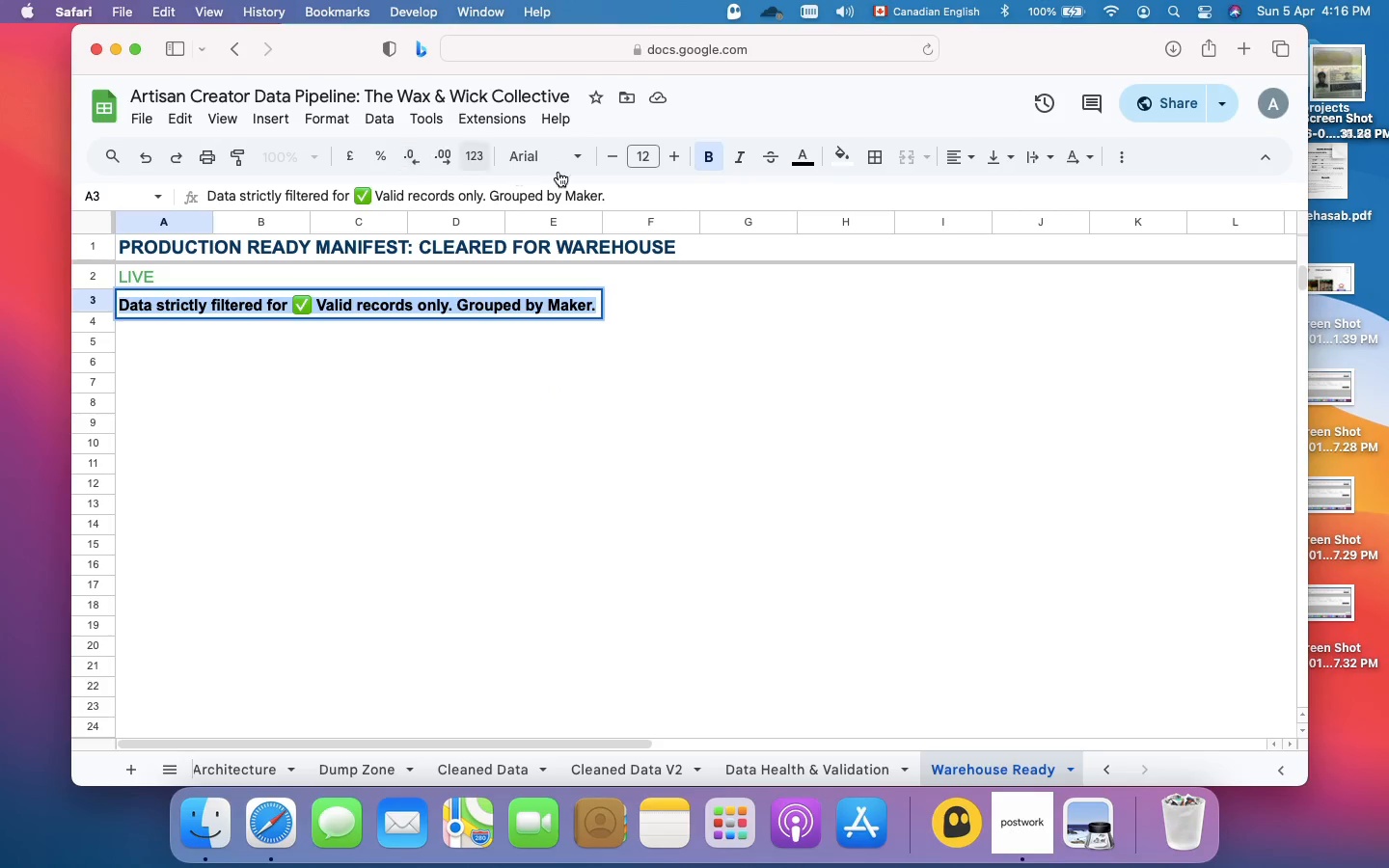 
left_click([611, 163])
 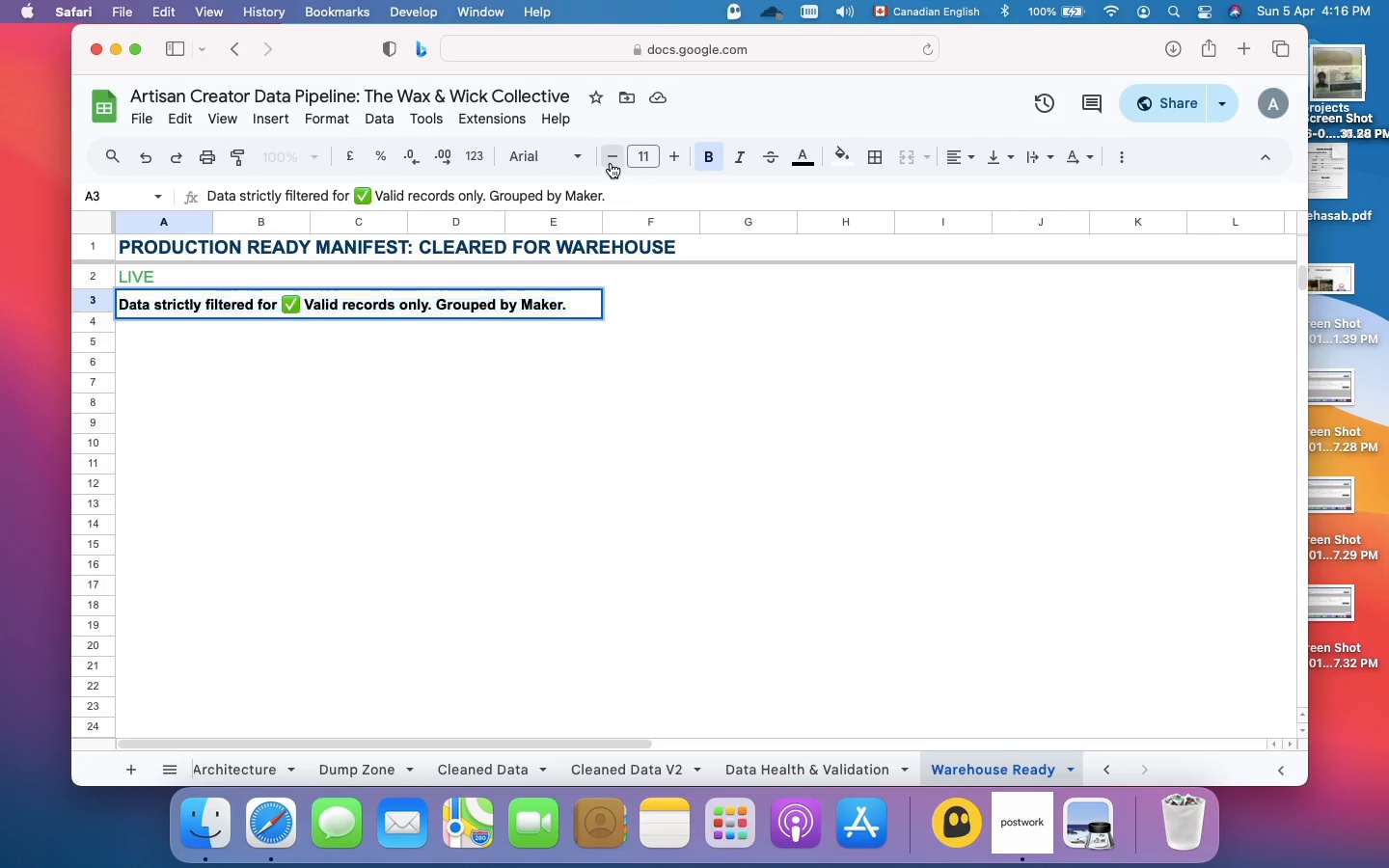 
left_click([611, 163])
 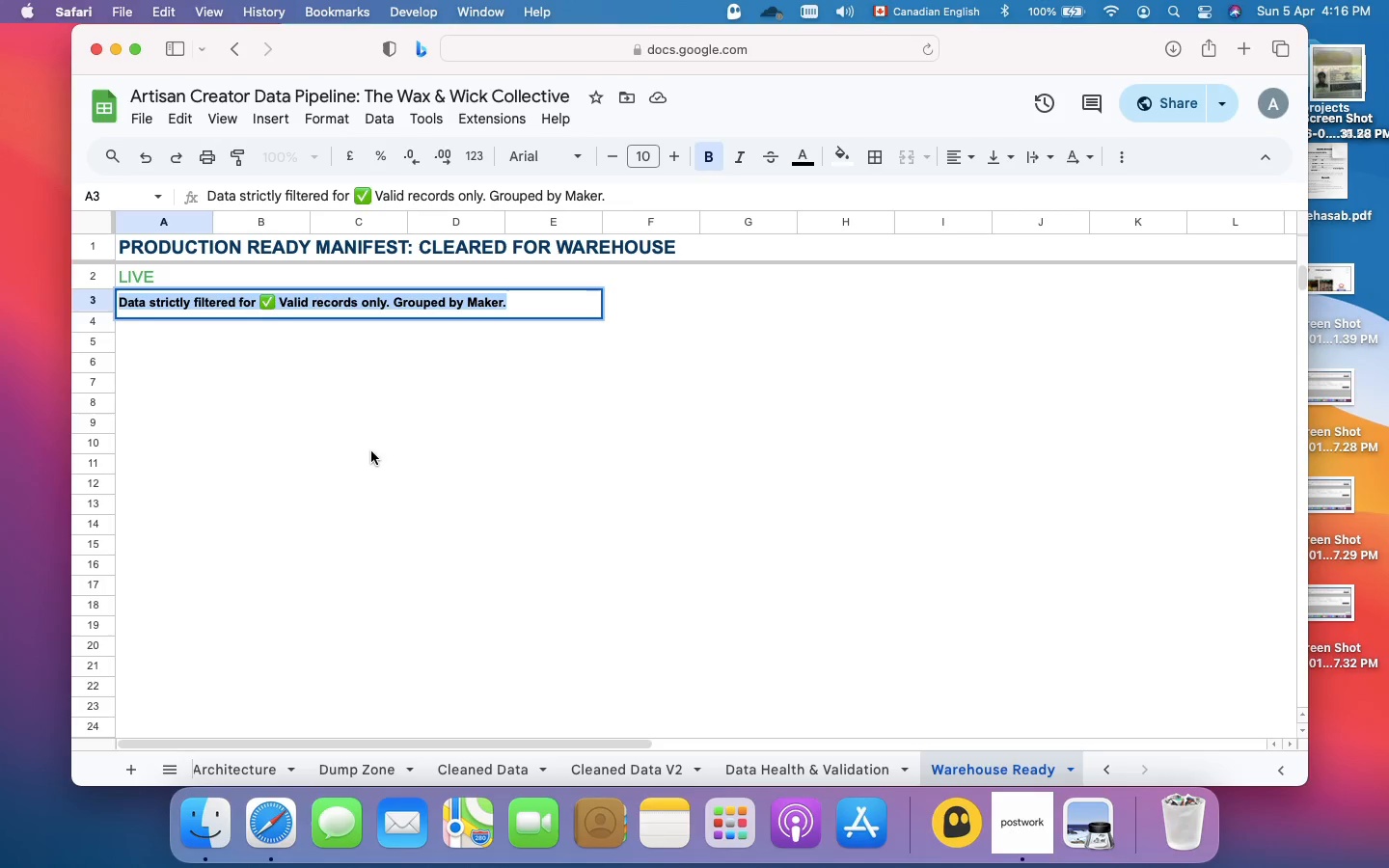 
left_click([371, 451])